 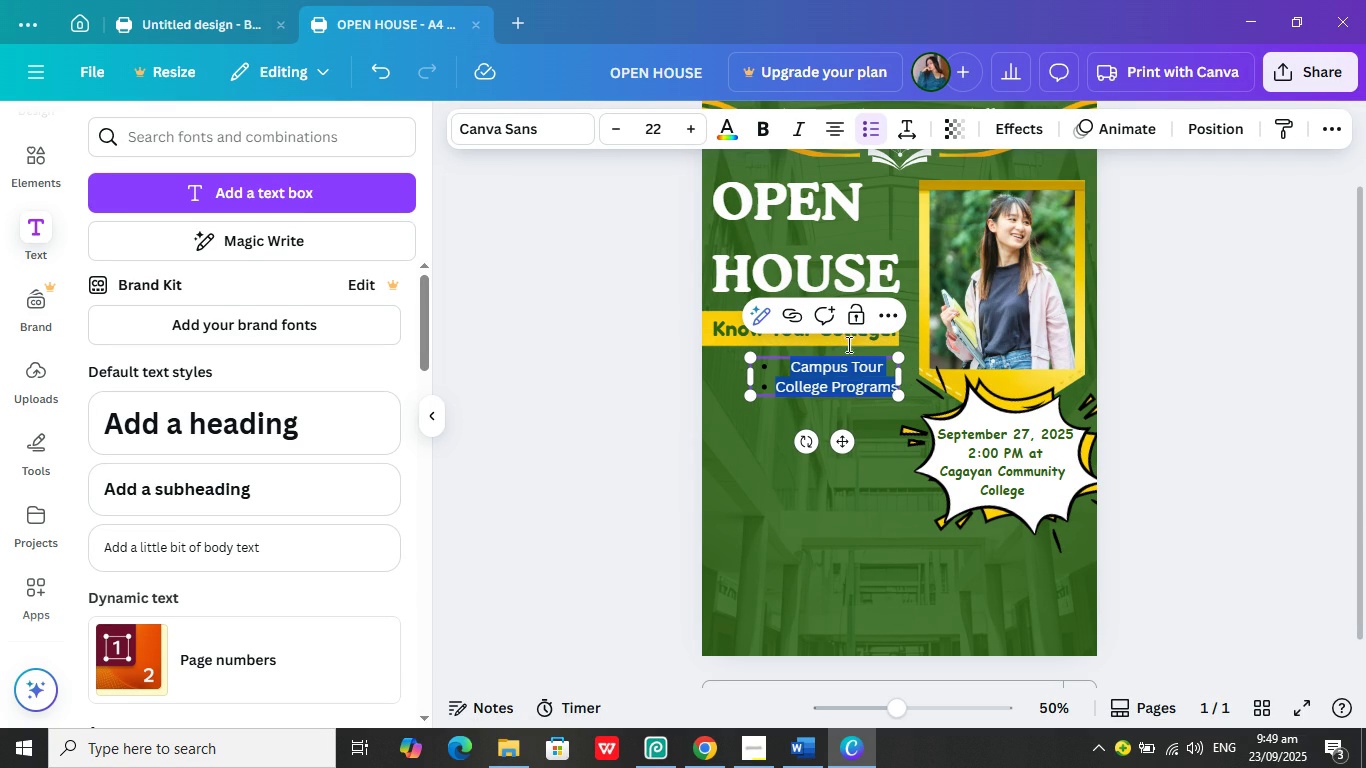 
left_click([829, 124])
 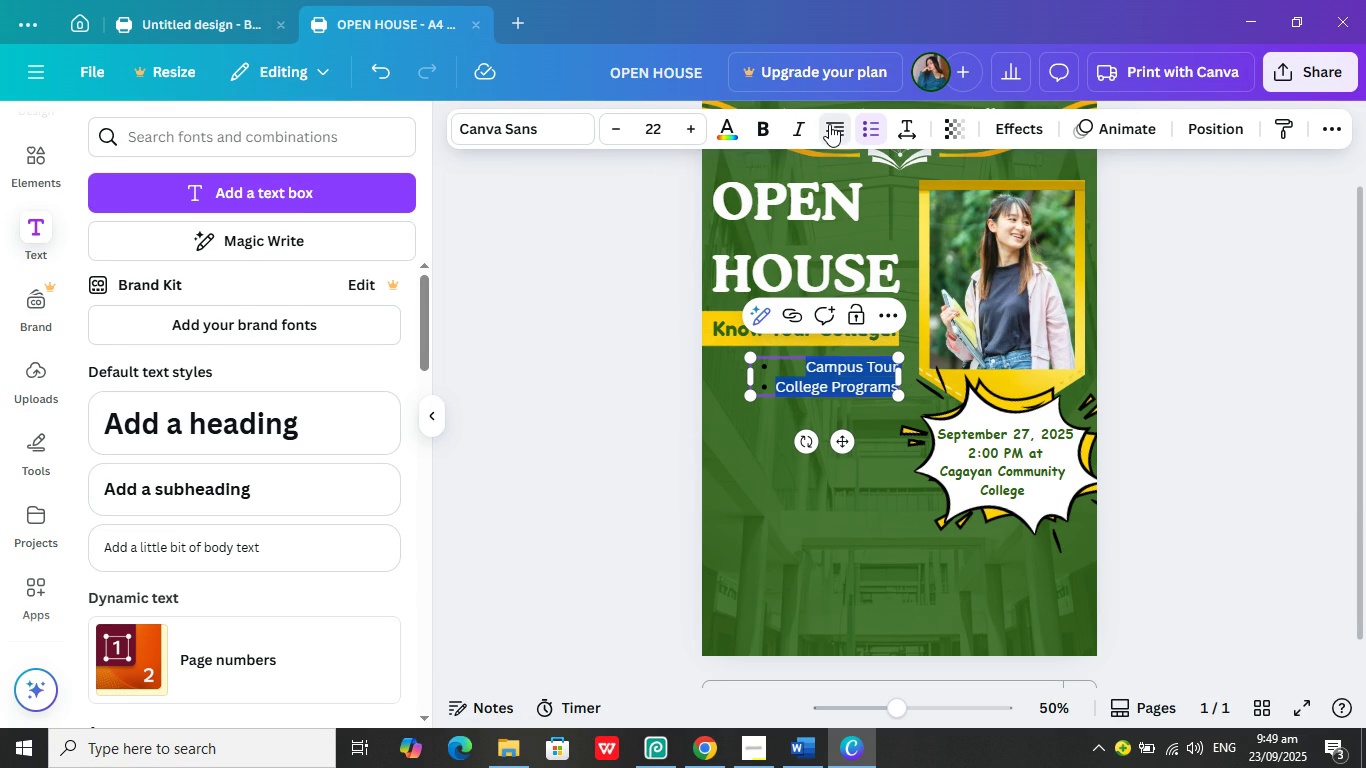 
left_click([829, 124])
 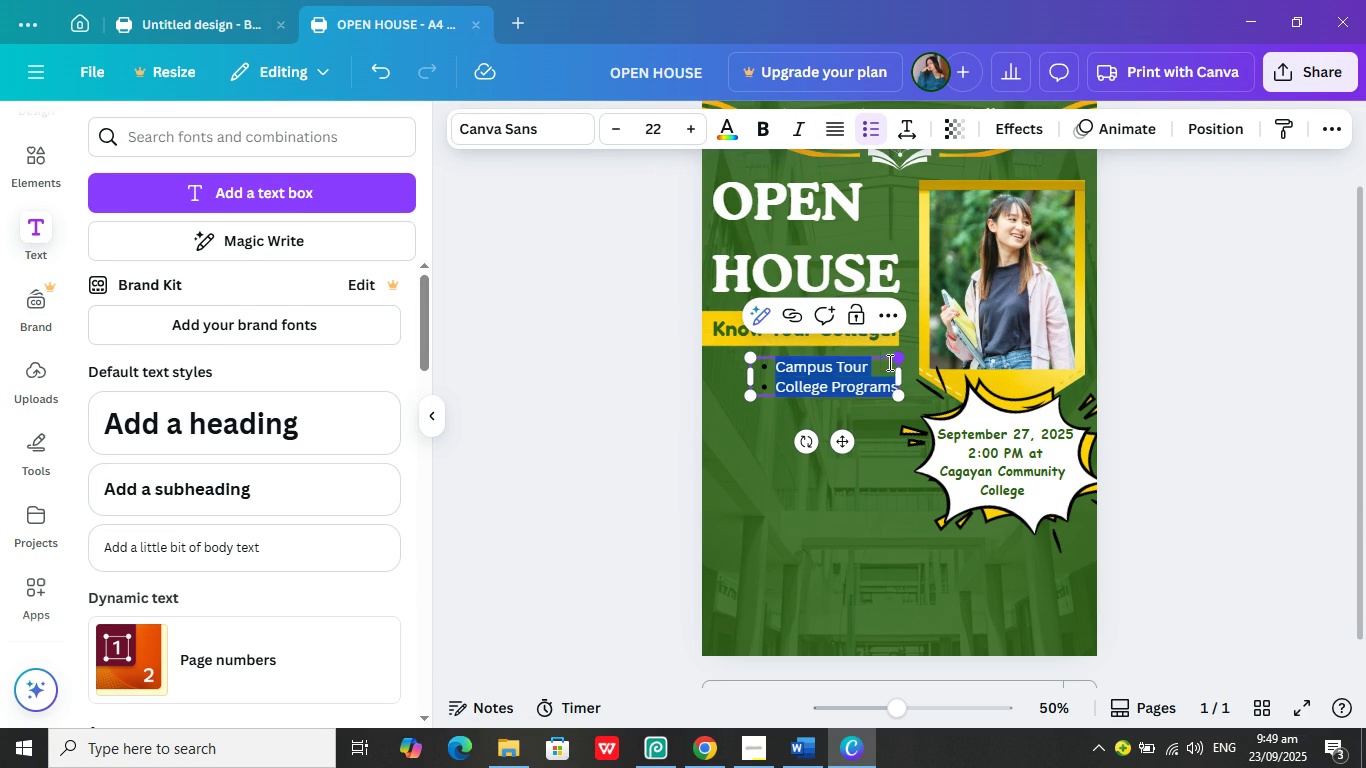 
left_click([877, 369])
 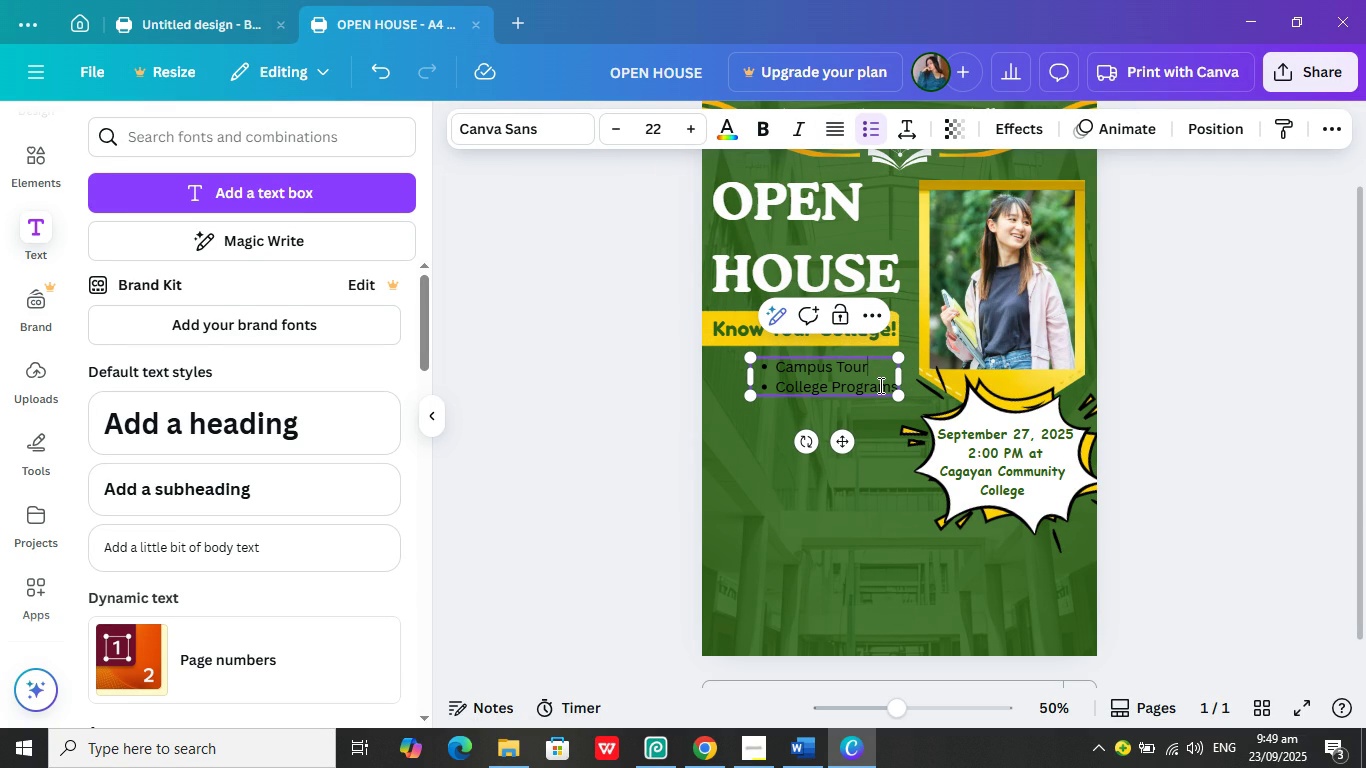 
key(ArrowDown)